 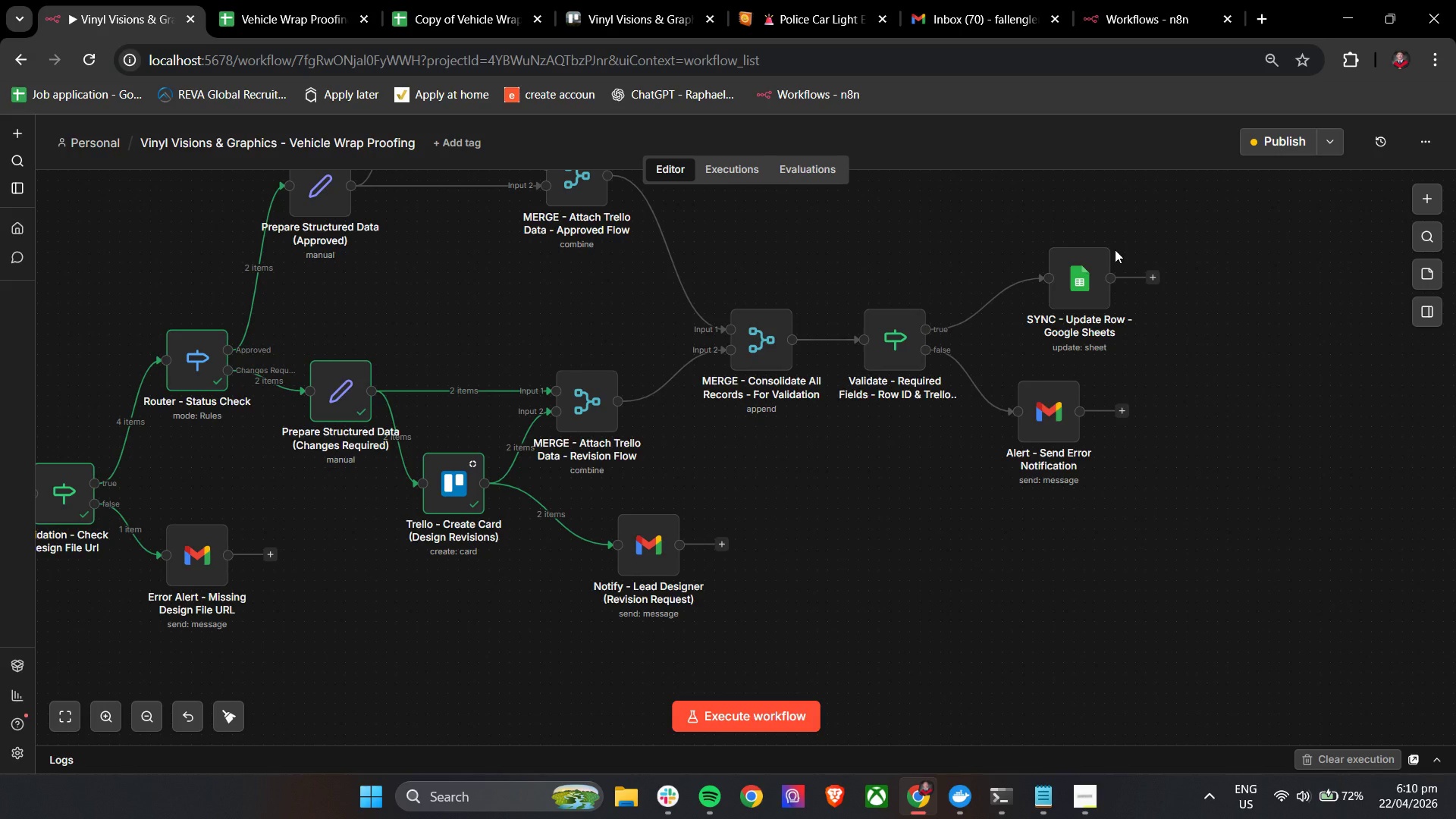 
left_click_drag(start_coordinate=[1115, 594], to_coordinate=[928, 595])
 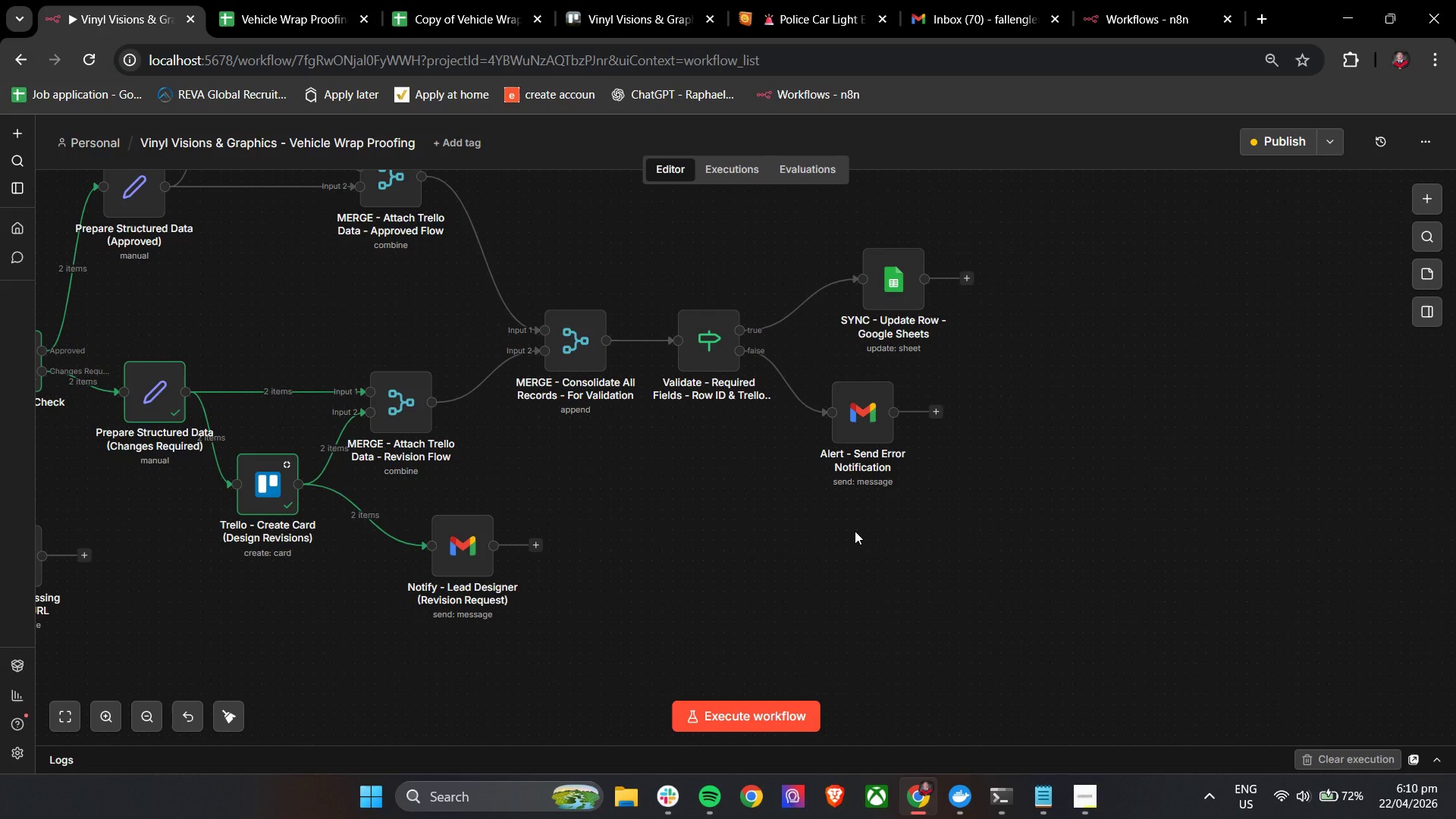 
hold_key(key=ControlLeft, duration=1.83)
left_click_drag(start_coordinate=[733, 569], to_coordinate=[890, 576])
 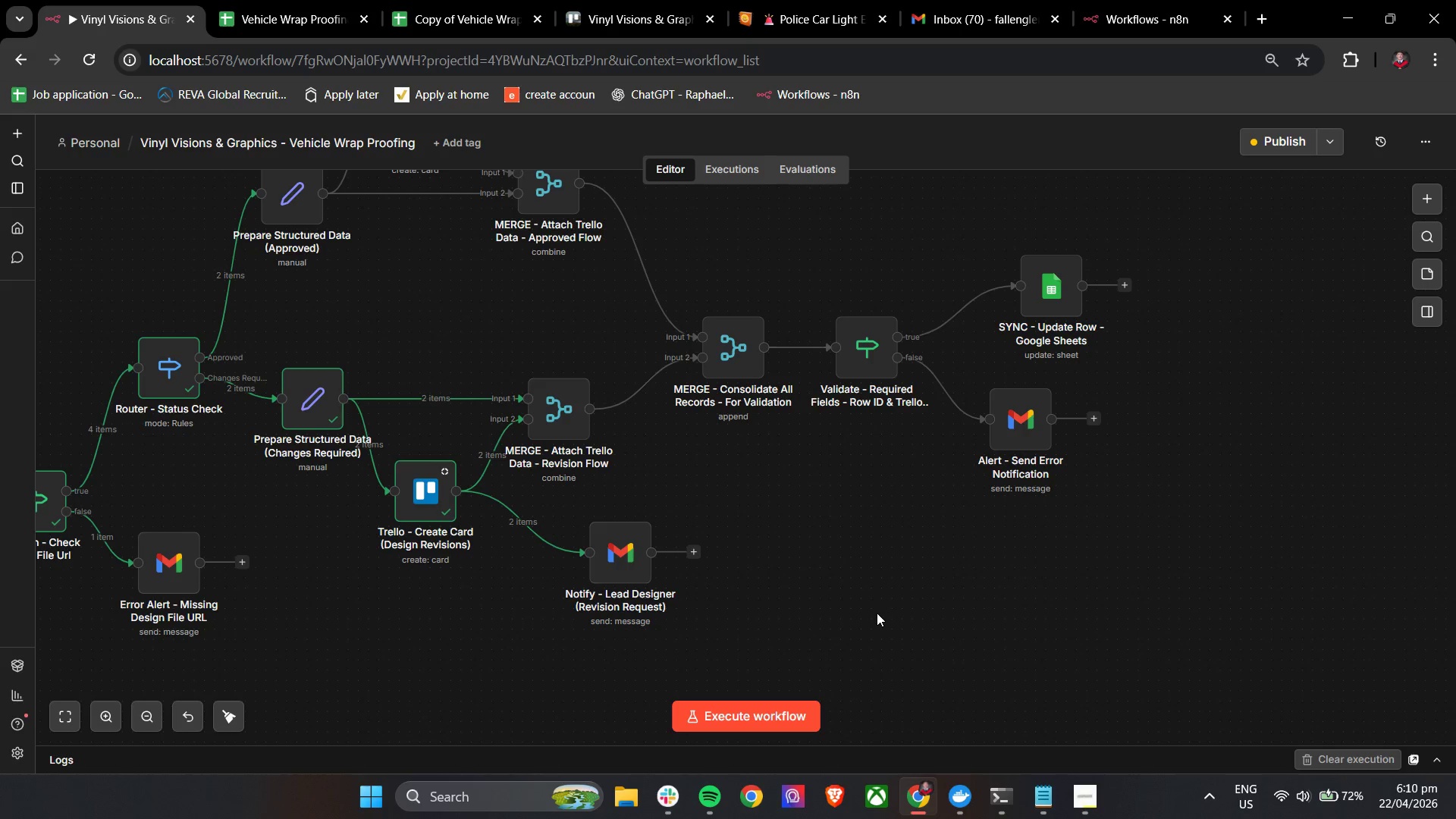 
hold_key(key=ControlLeft, duration=0.77)
left_click_drag(start_coordinate=[758, 631], to_coordinate=[823, 629])
 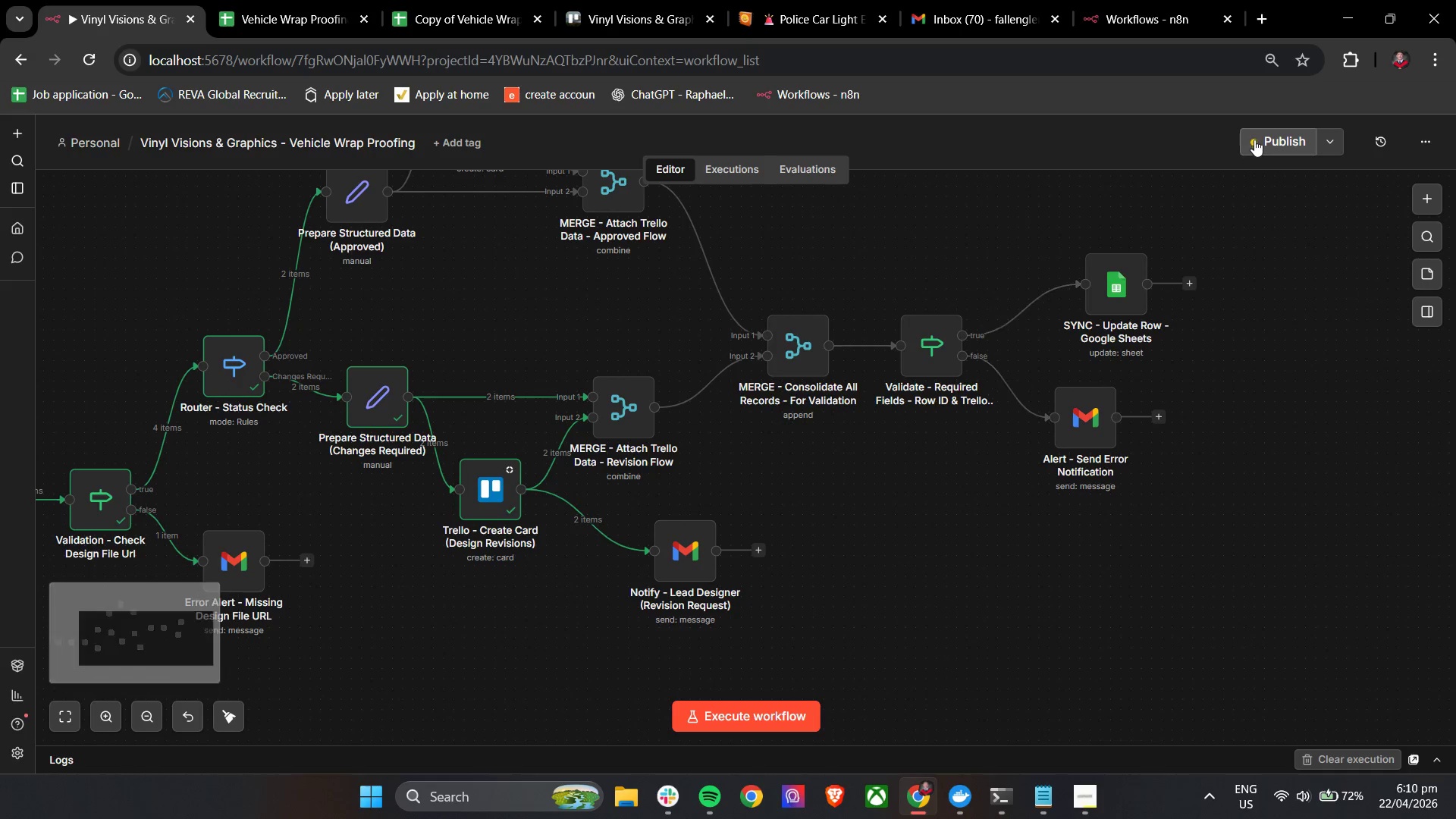 
left_click([1260, 143])
 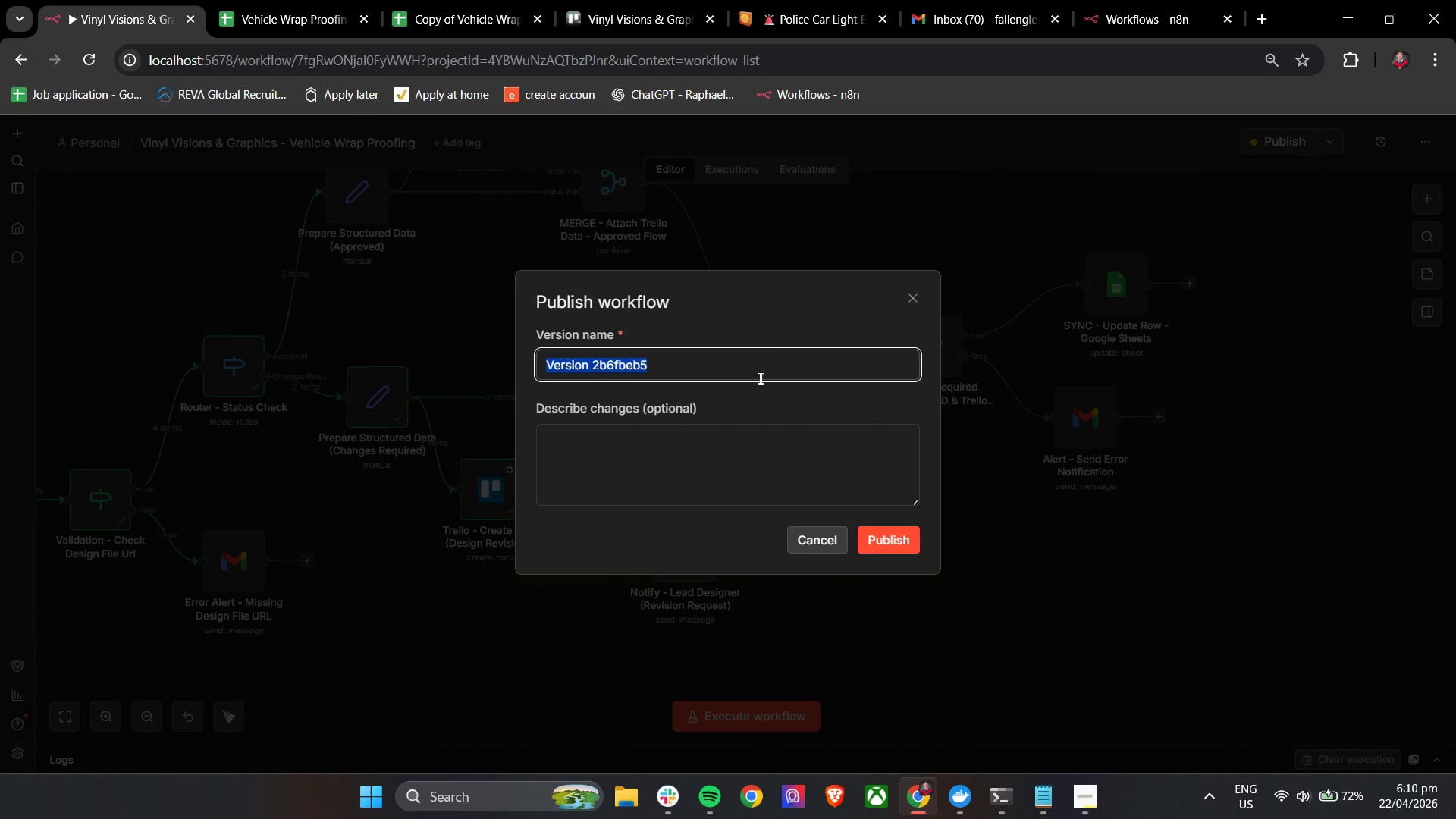 
left_click([743, 372])
 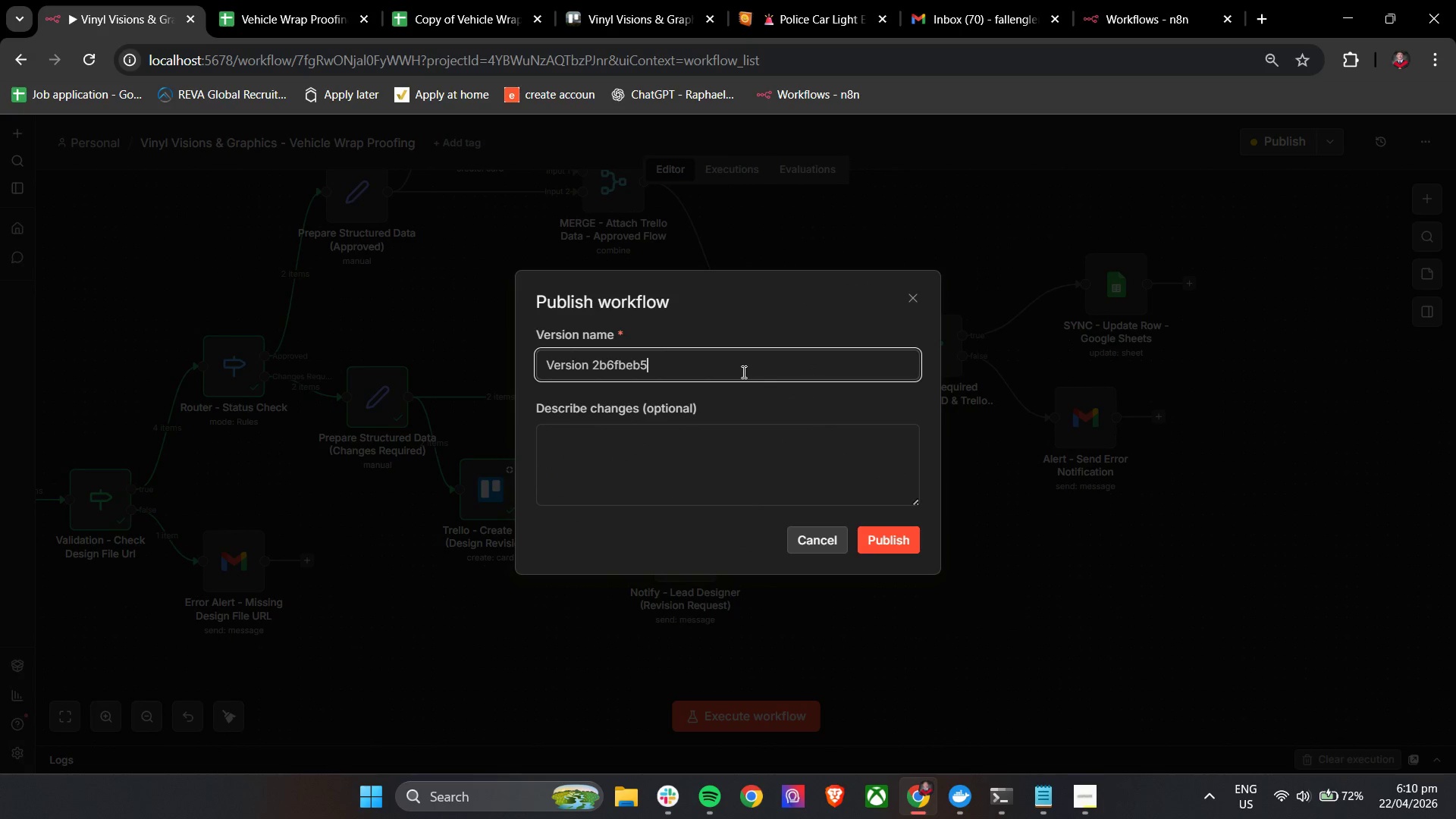 
left_click_drag(start_coordinate=[742, 372], to_coordinate=[634, 370])
 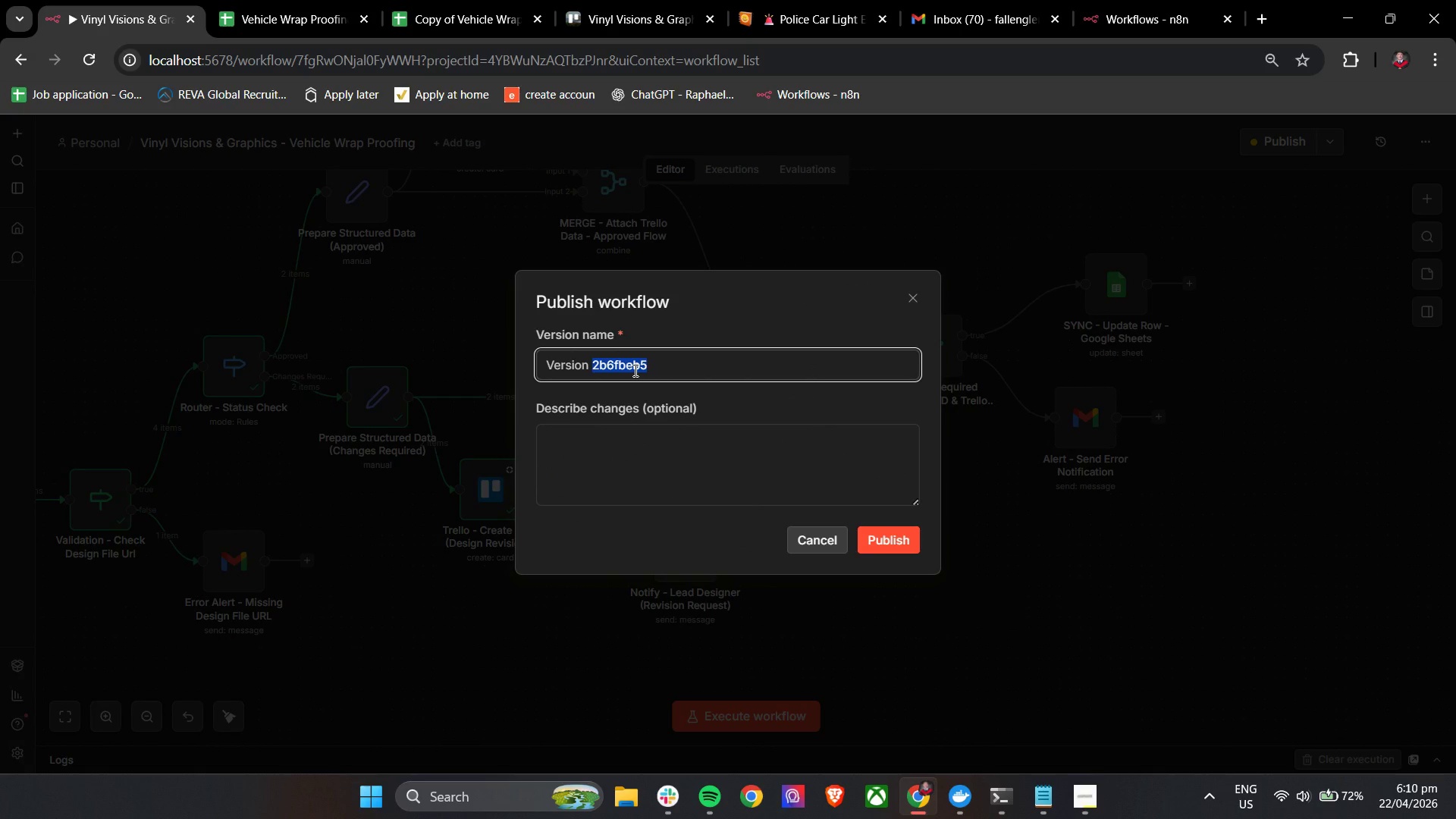 
type(Final)
 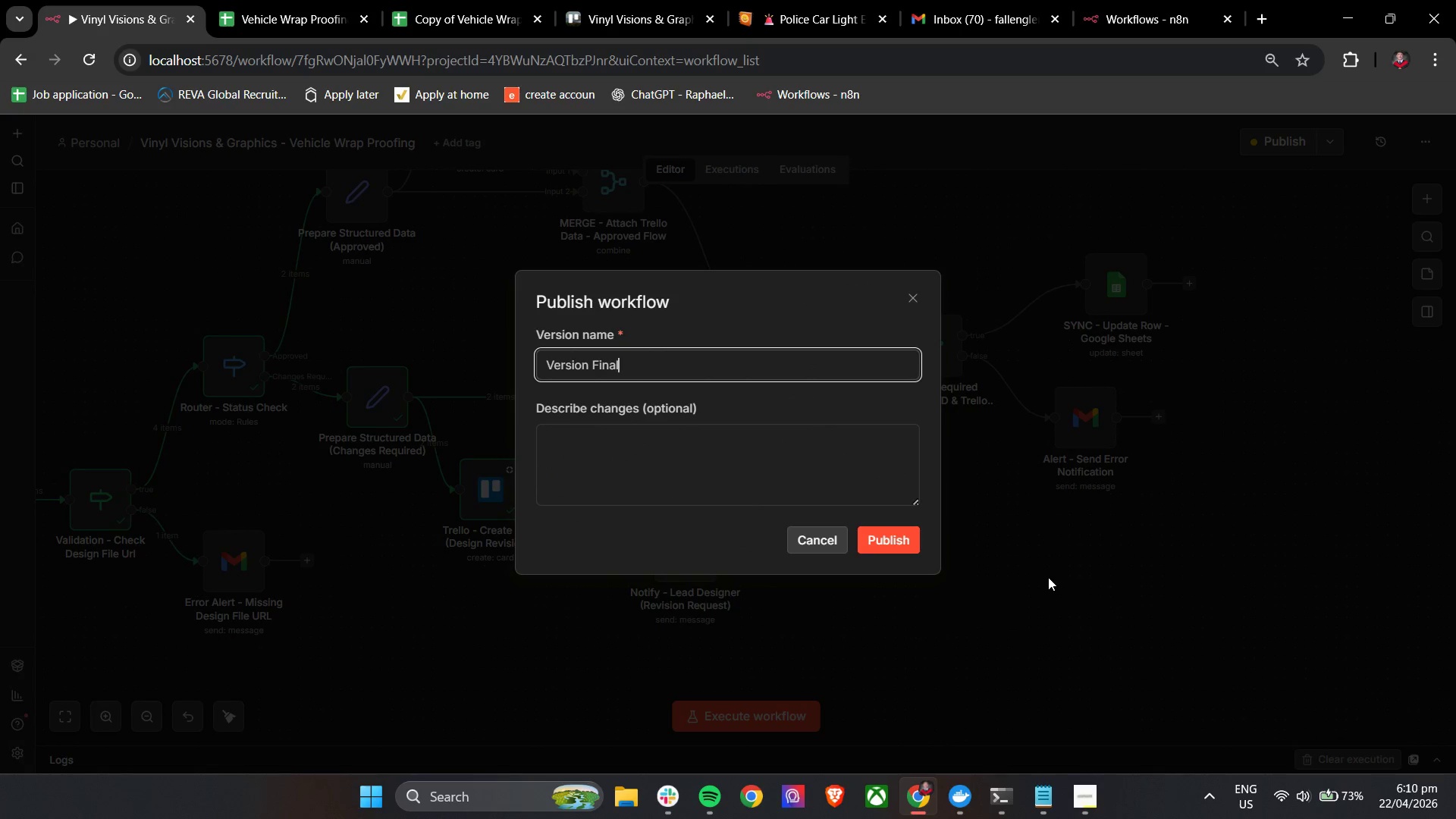 
left_click([893, 545])
 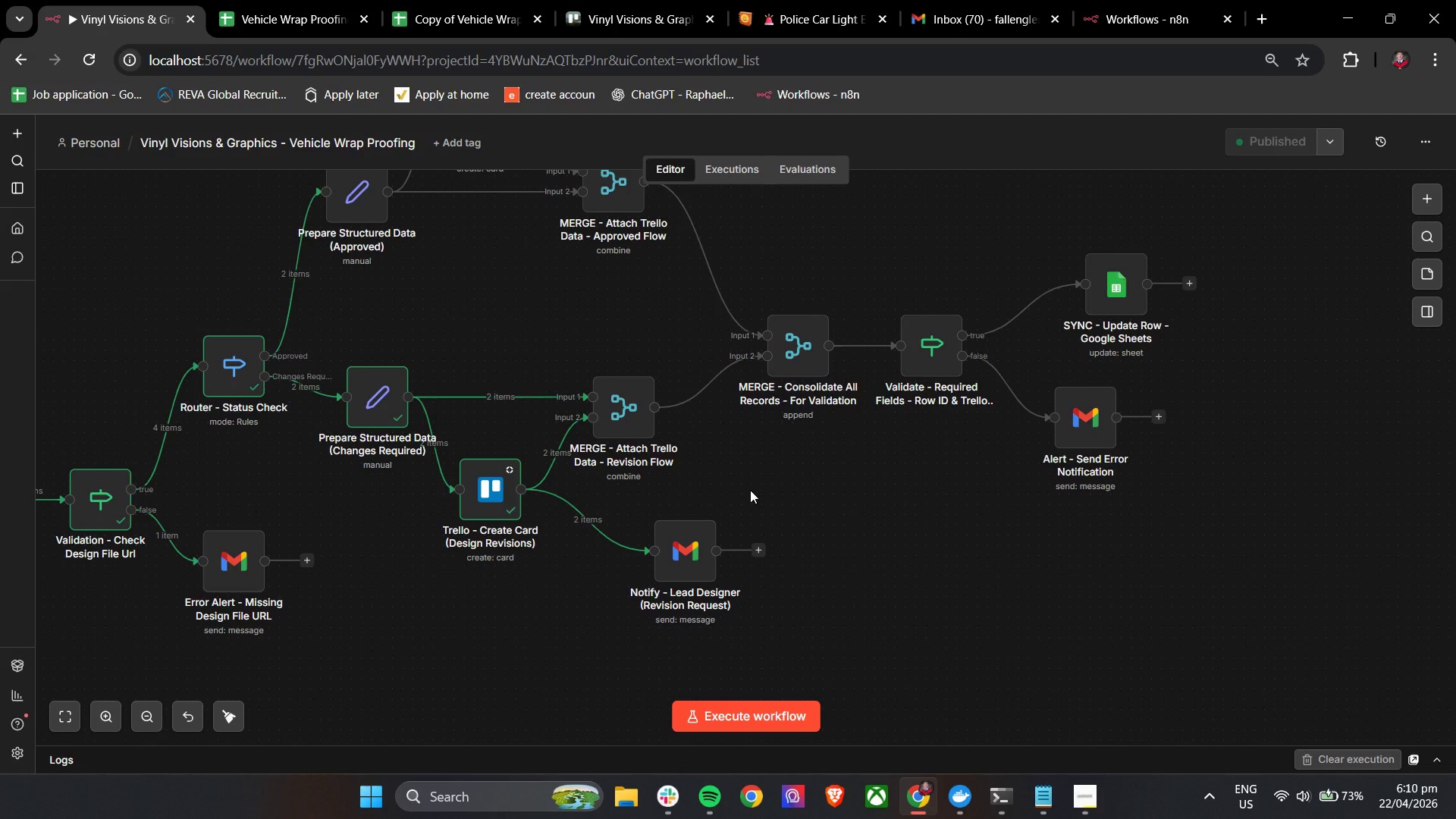 
wait(10.94)
 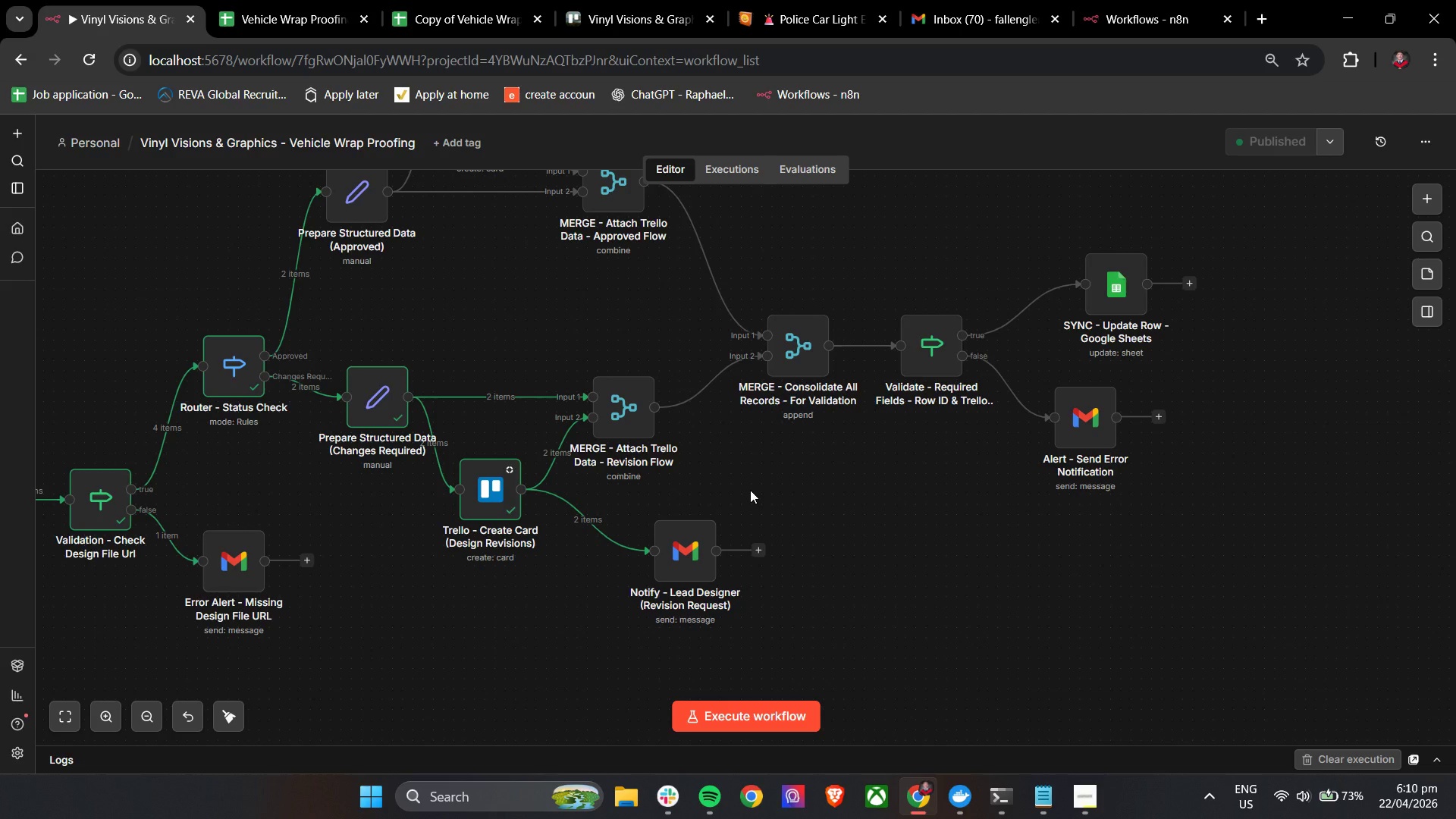 
key(Control+ControlLeft)
 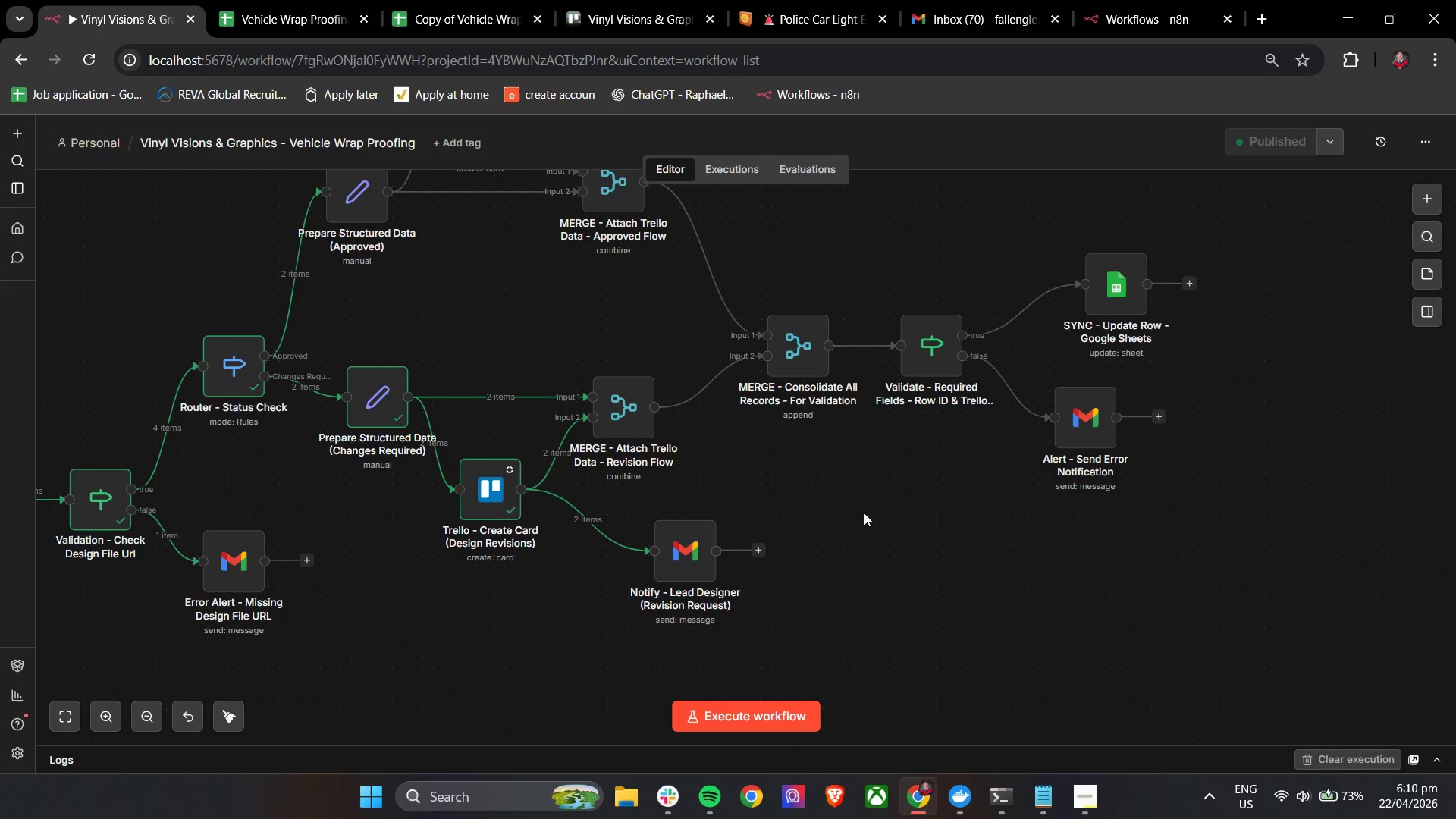 
hold_key(key=ControlLeft, duration=2.55)
left_click_drag(start_coordinate=[839, 518], to_coordinate=[940, 530])
 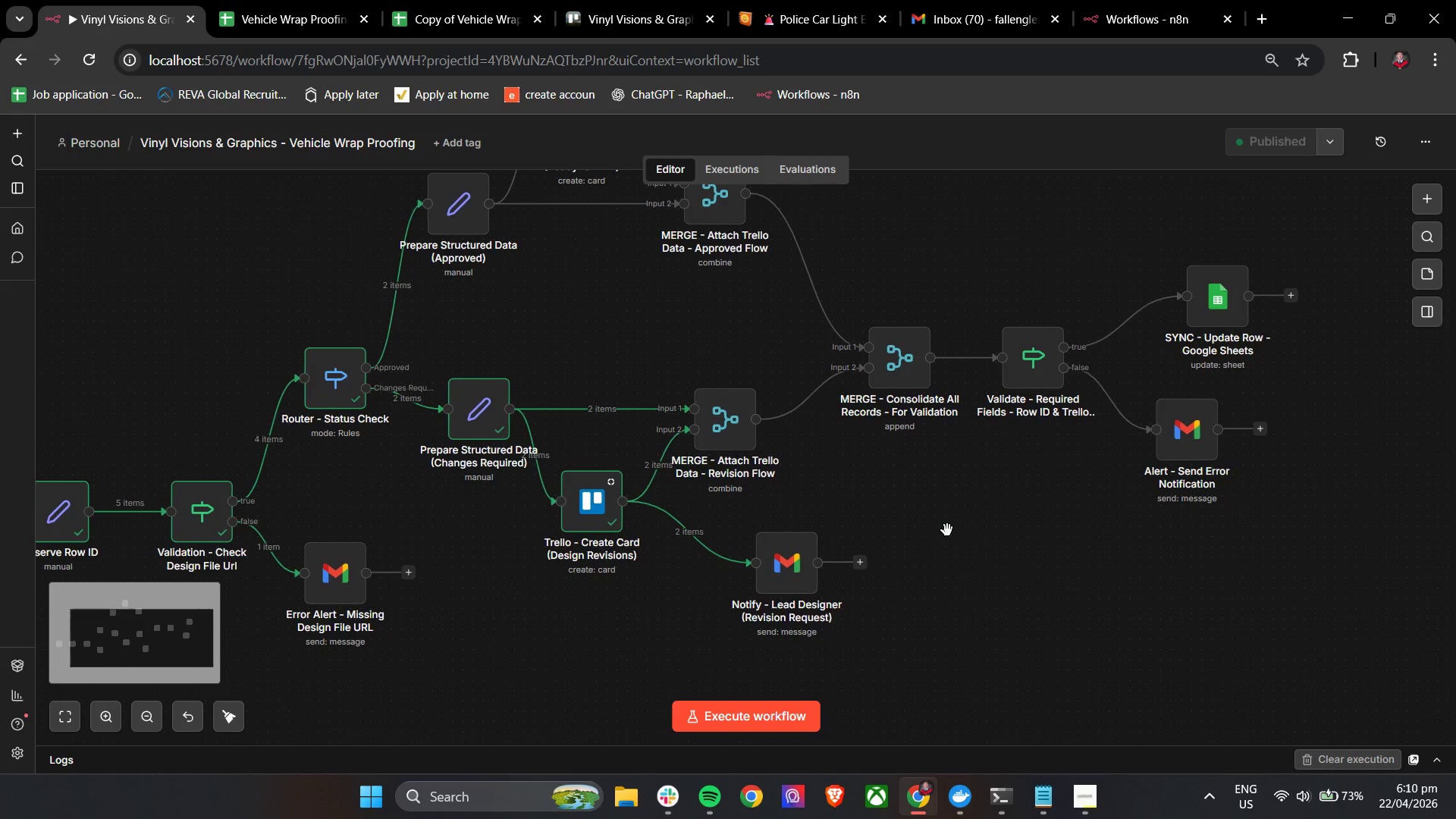 
left_click_drag(start_coordinate=[962, 532], to_coordinate=[1012, 544])
 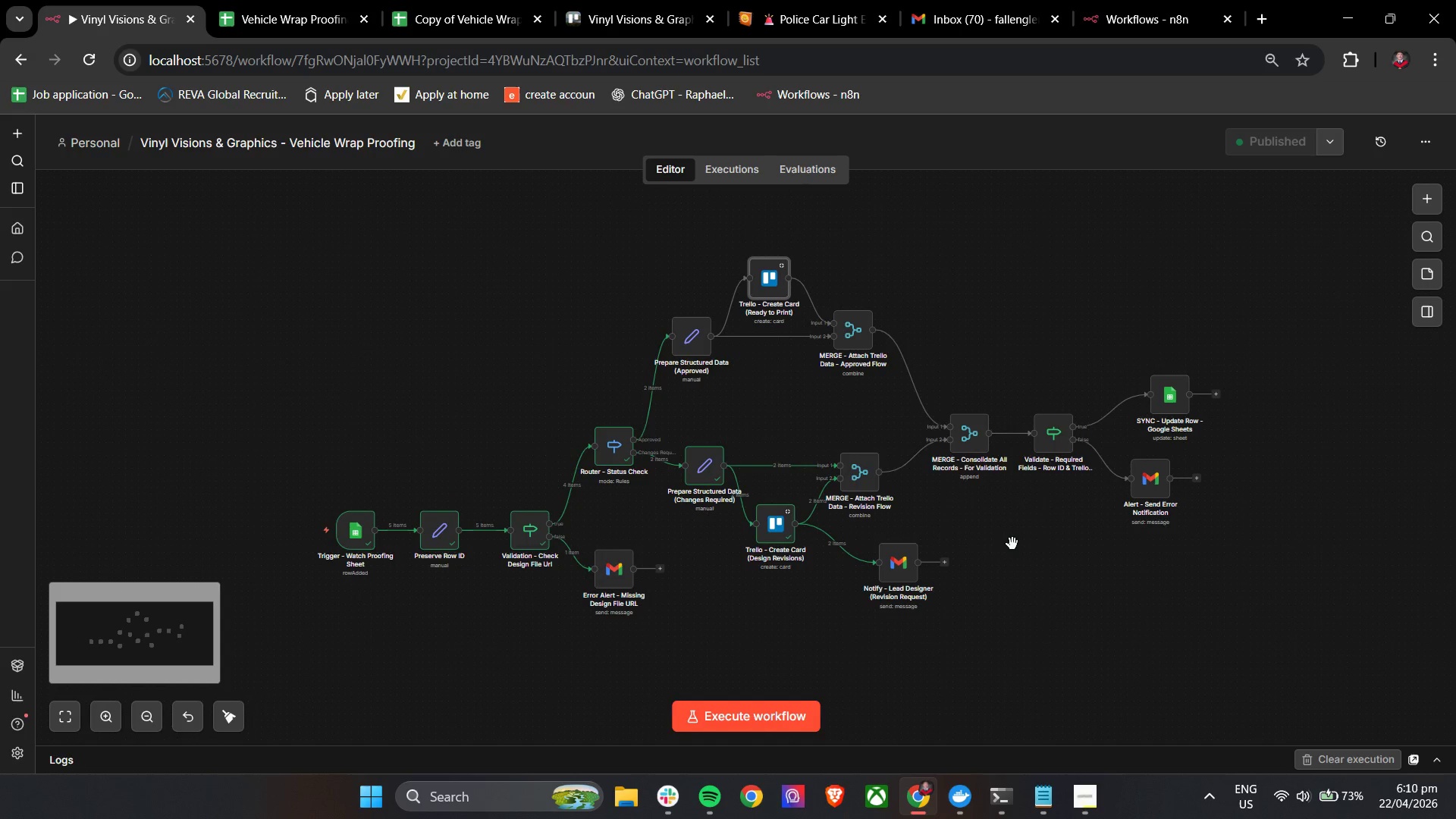 
scroll: coordinate [947, 530], scroll_direction: down, amount: 2.0
 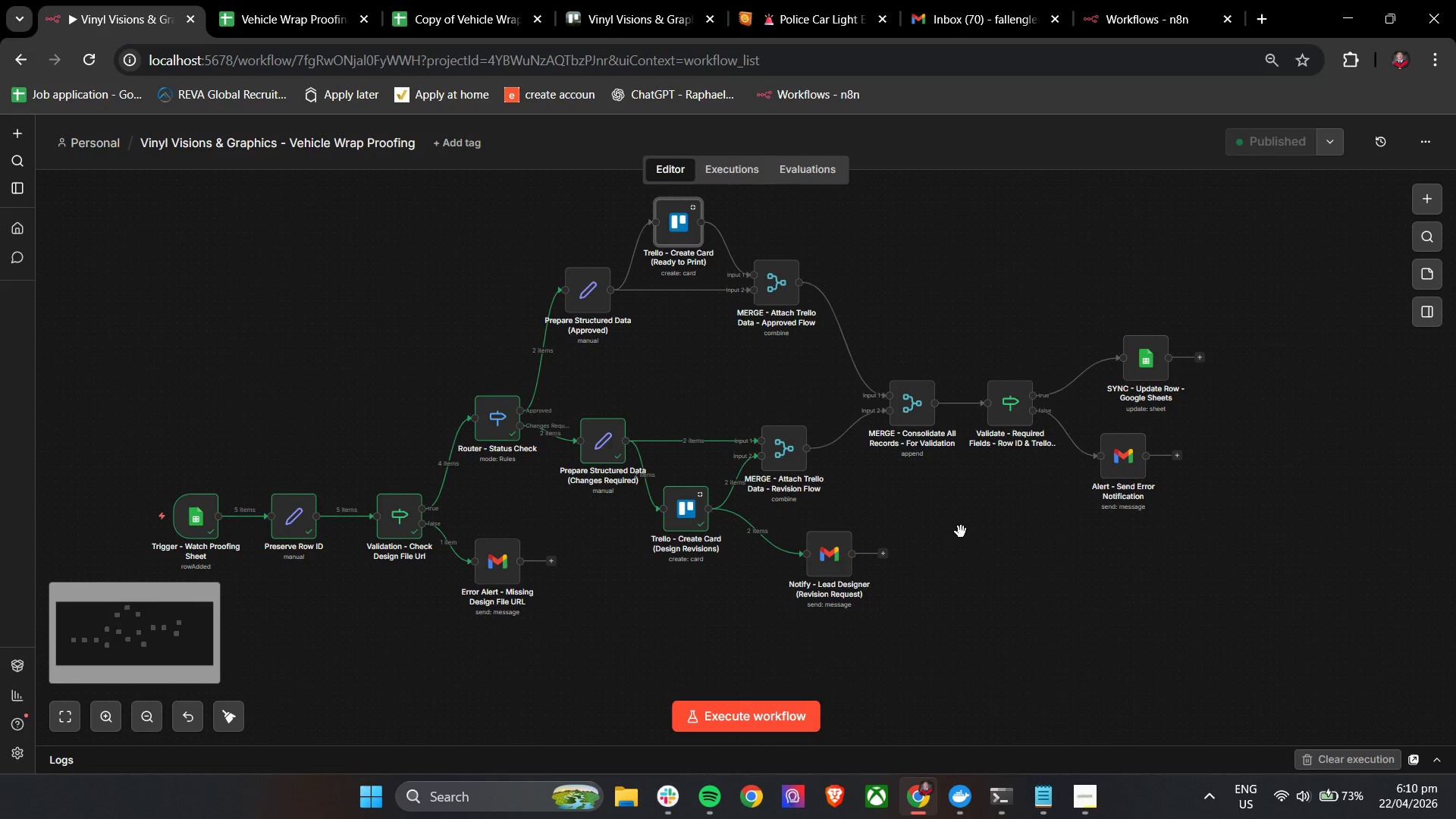 
left_click_drag(start_coordinate=[1024, 547], to_coordinate=[998, 550])
 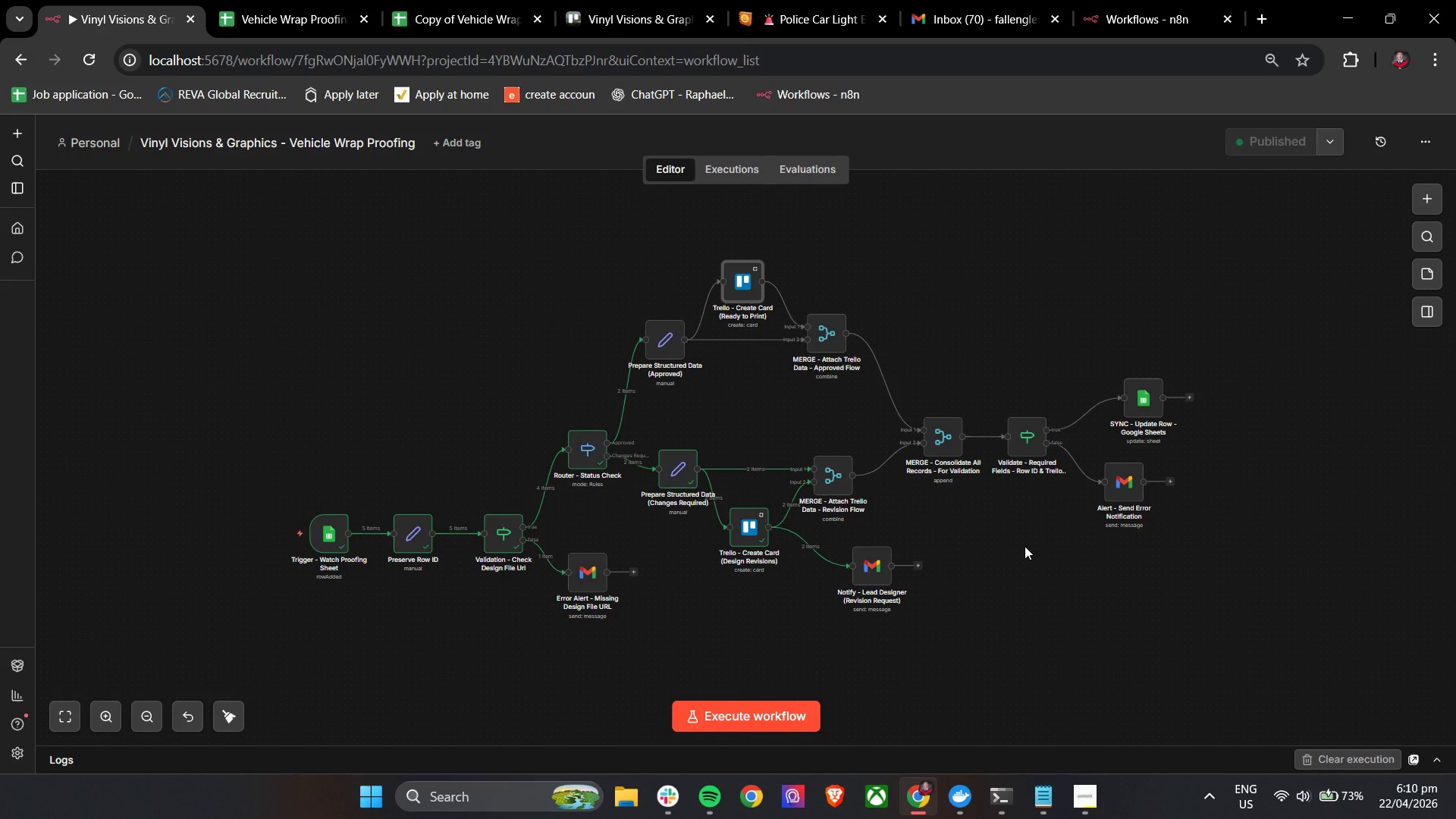 
scroll: coordinate [1012, 544], scroll_direction: down, amount: 1.0
 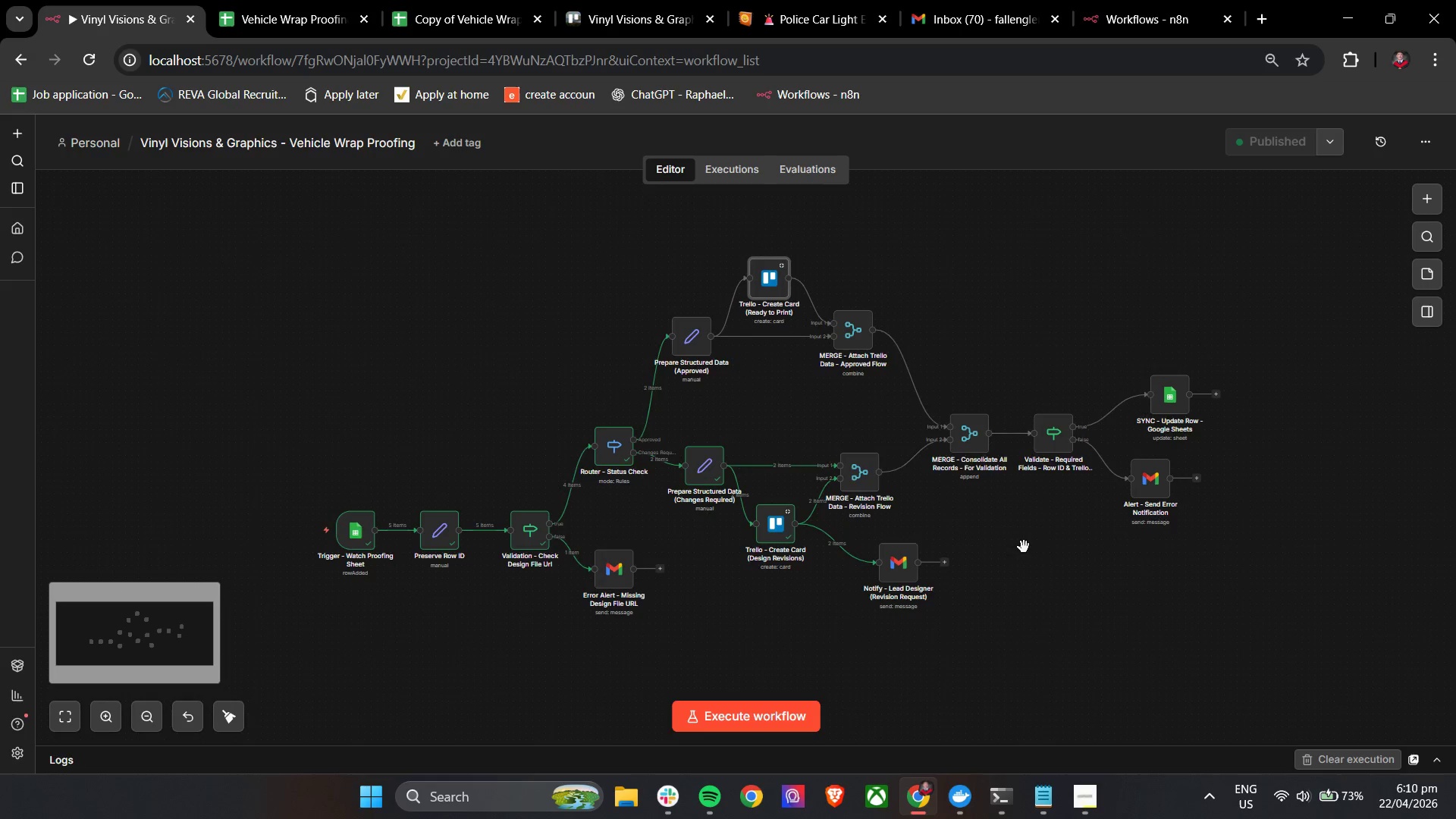 
wait(11.66)
 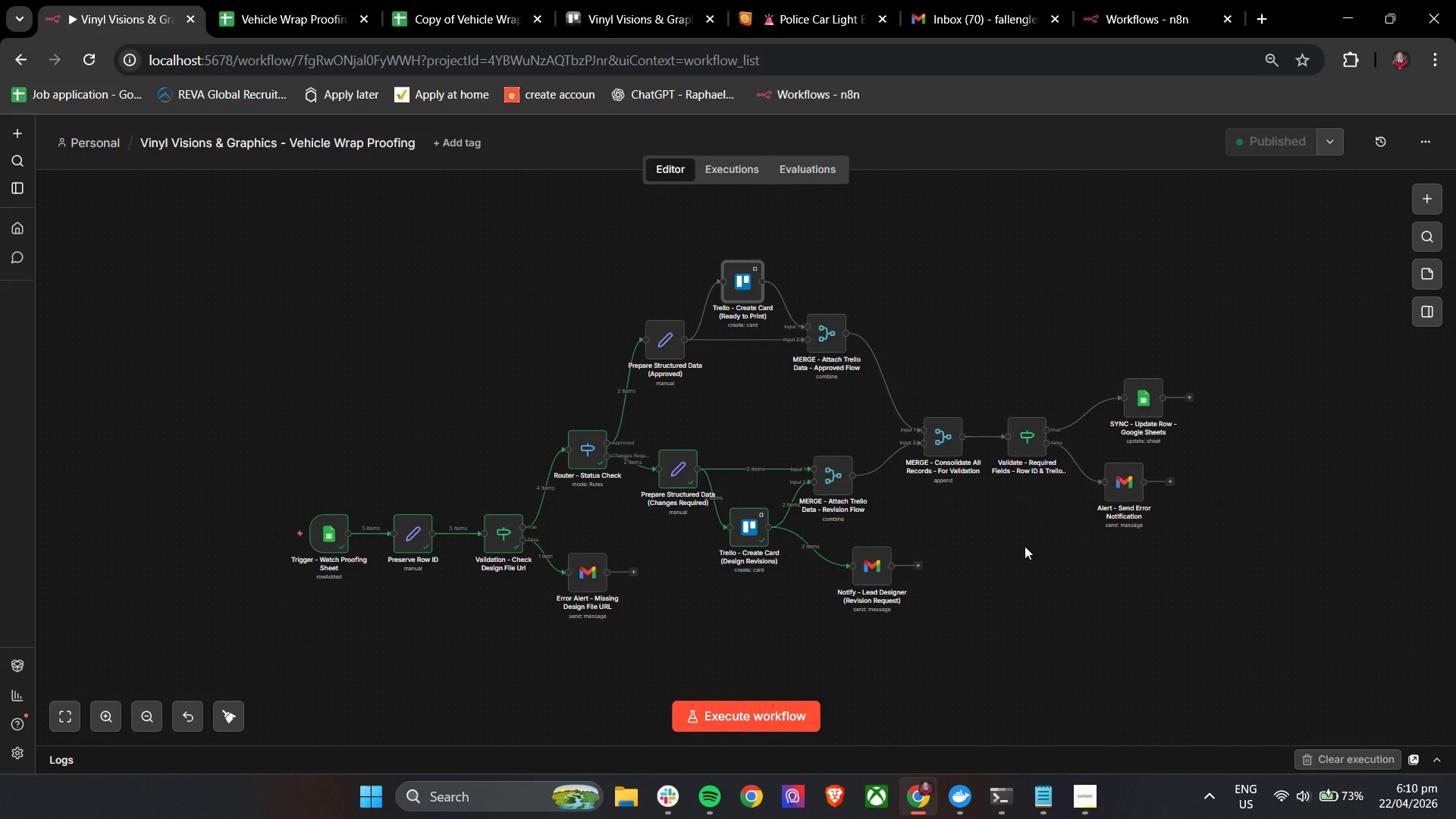 
hold_key(key=ControlLeft, duration=0.42)
left_click_drag(start_coordinate=[1032, 560], to_coordinate=[1012, 561])